 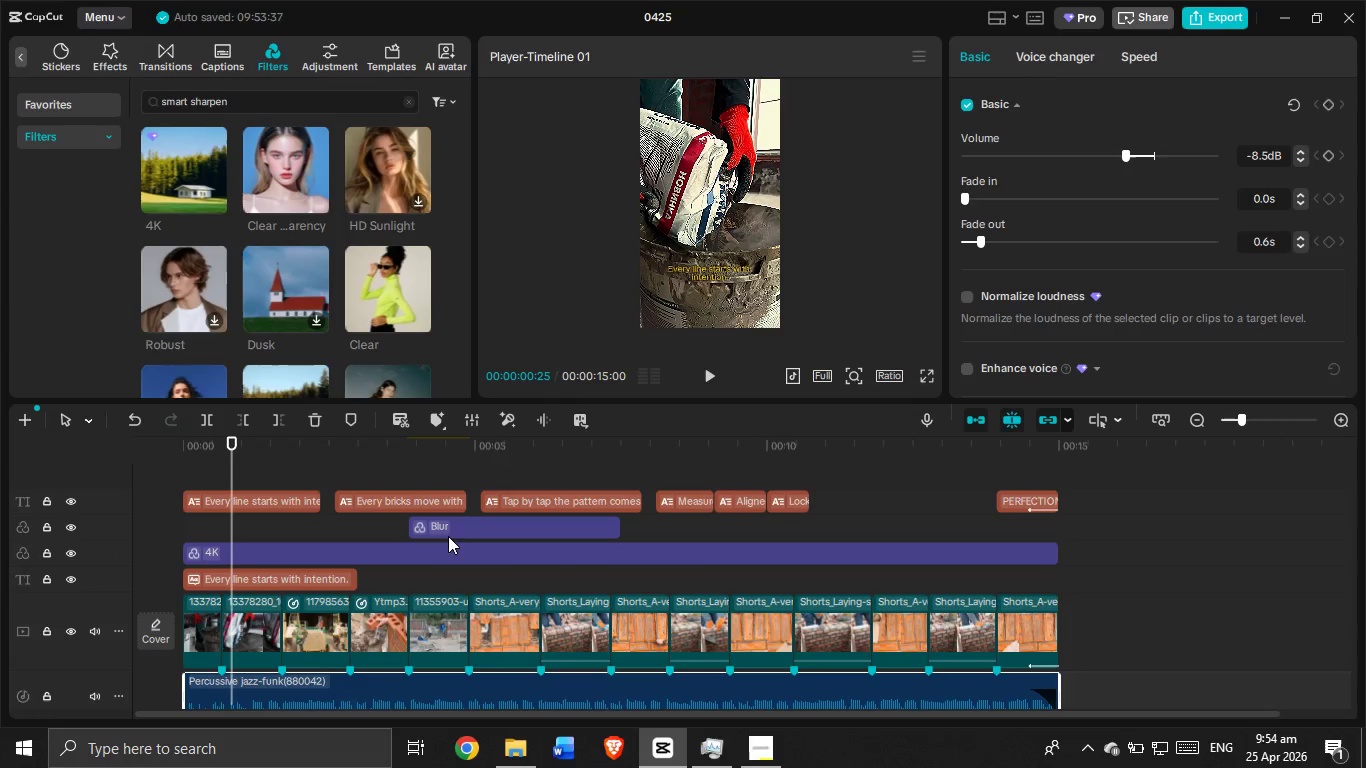 
left_click([405, 479])
 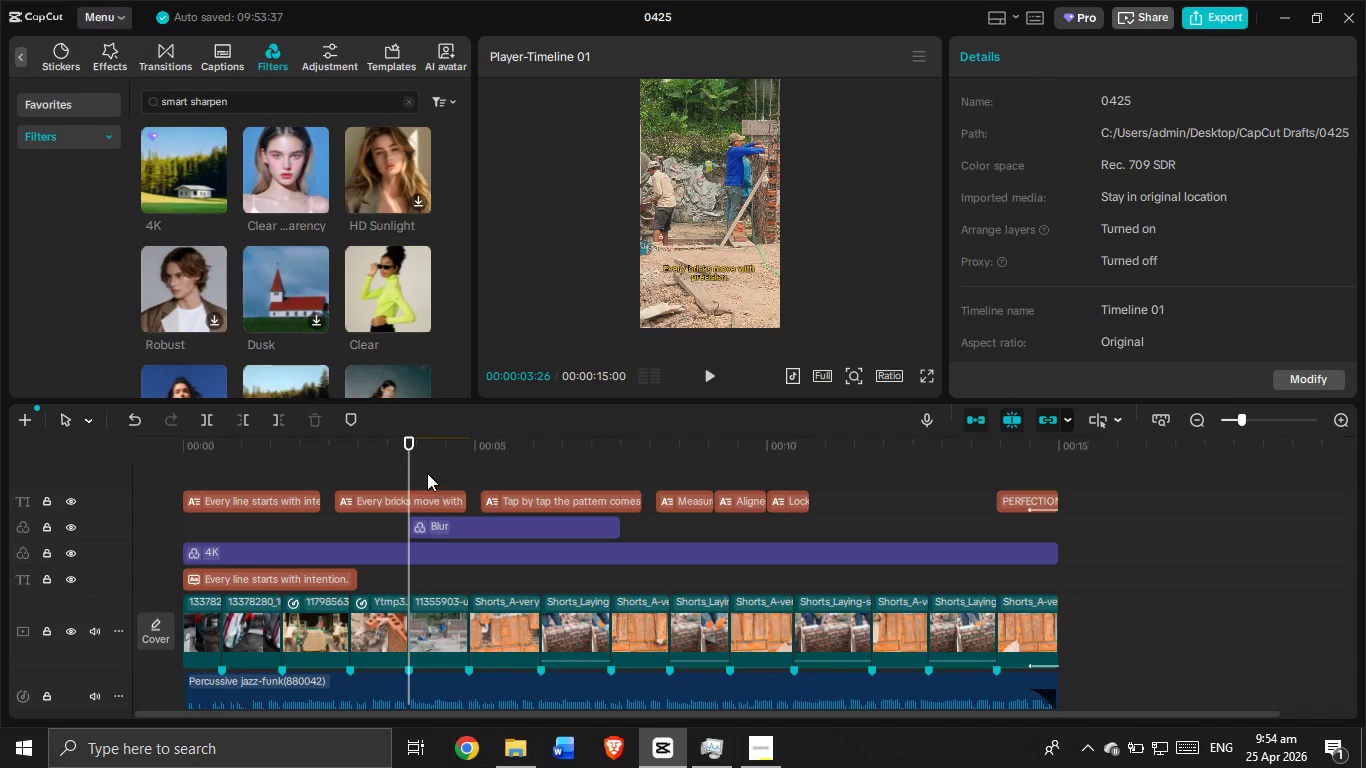 
left_click_drag(start_coordinate=[405, 468], to_coordinate=[207, 498])
 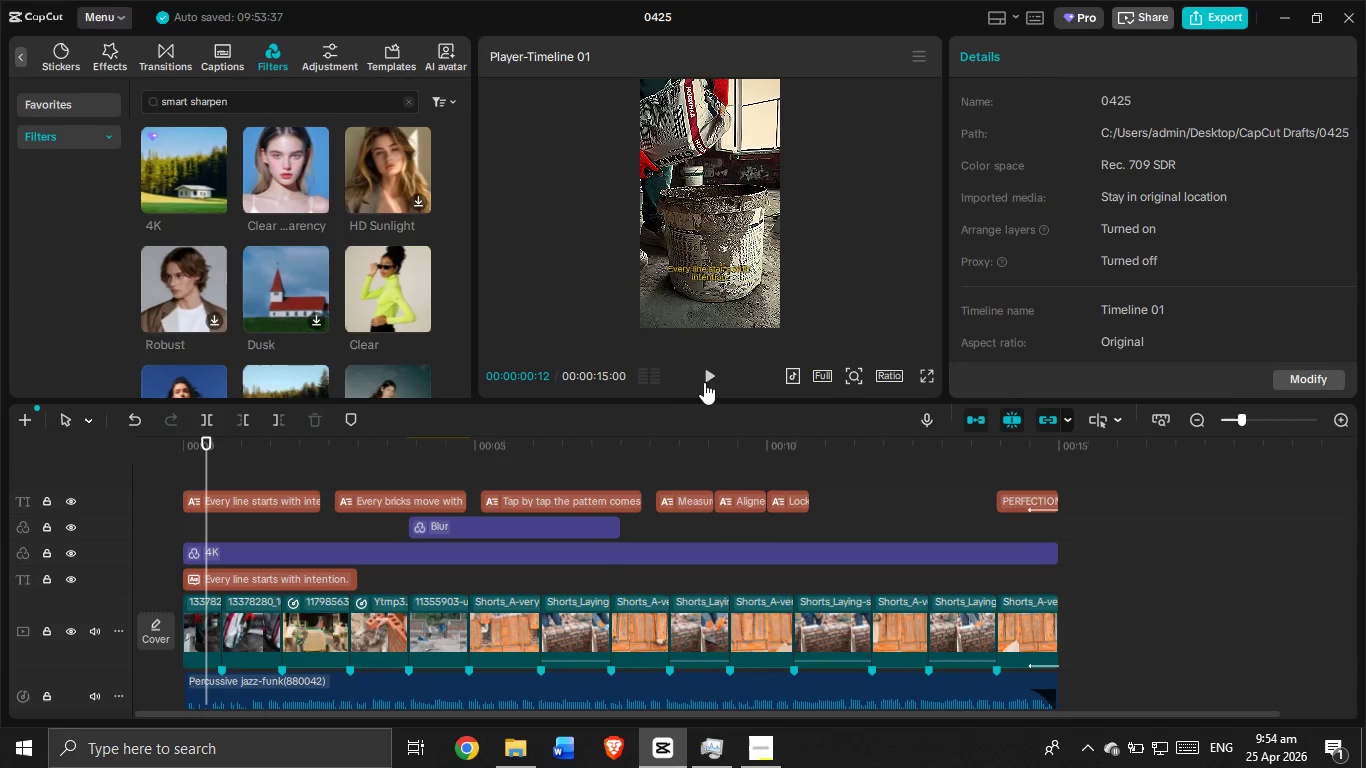 
left_click([704, 377])
 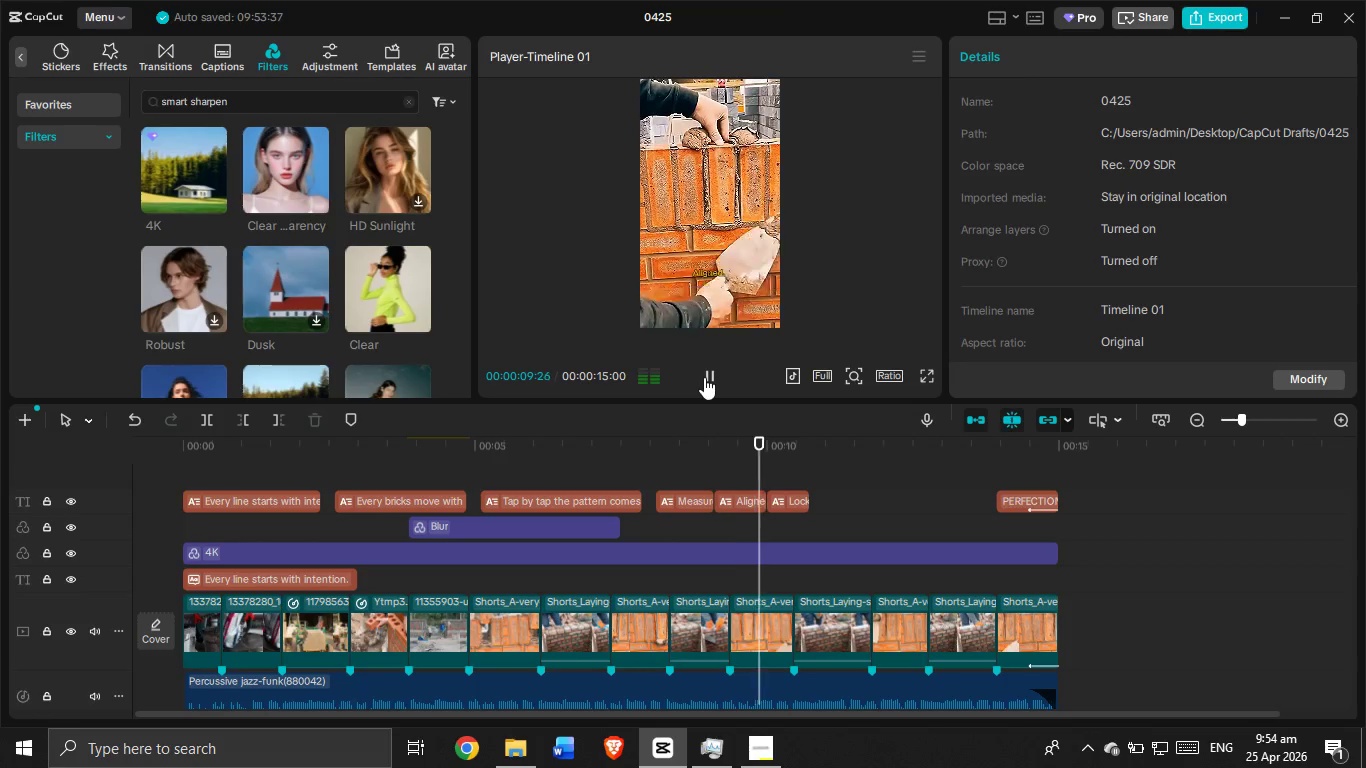 
wait(14.73)
 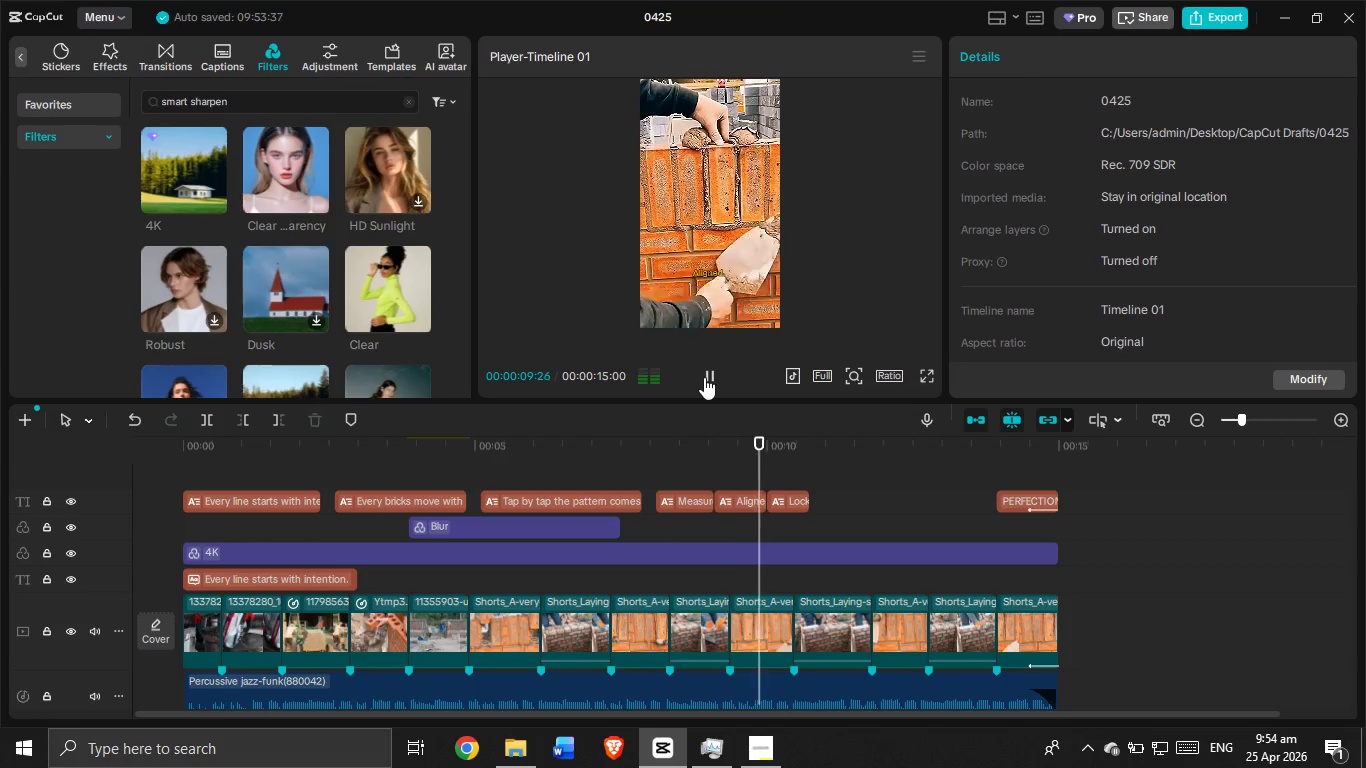 
left_click([704, 377])
 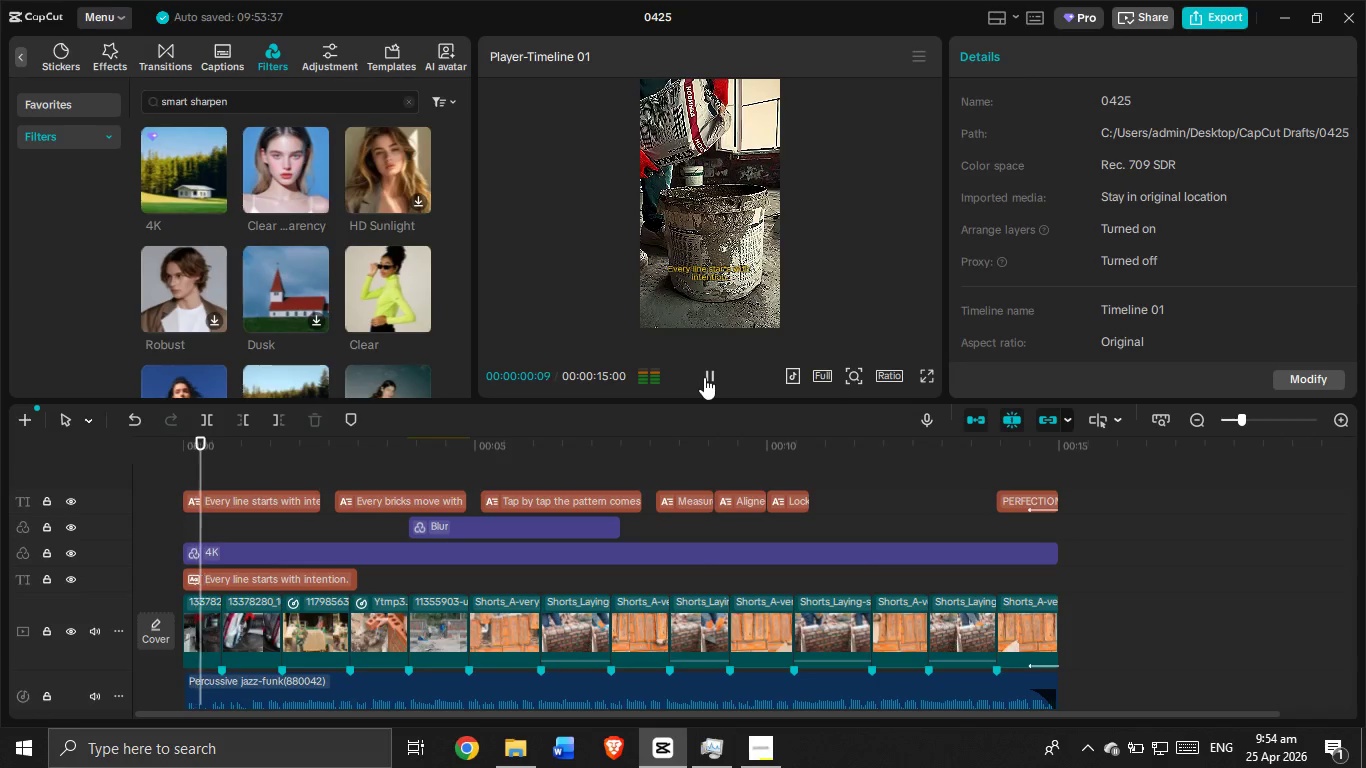 
left_click([704, 377])
 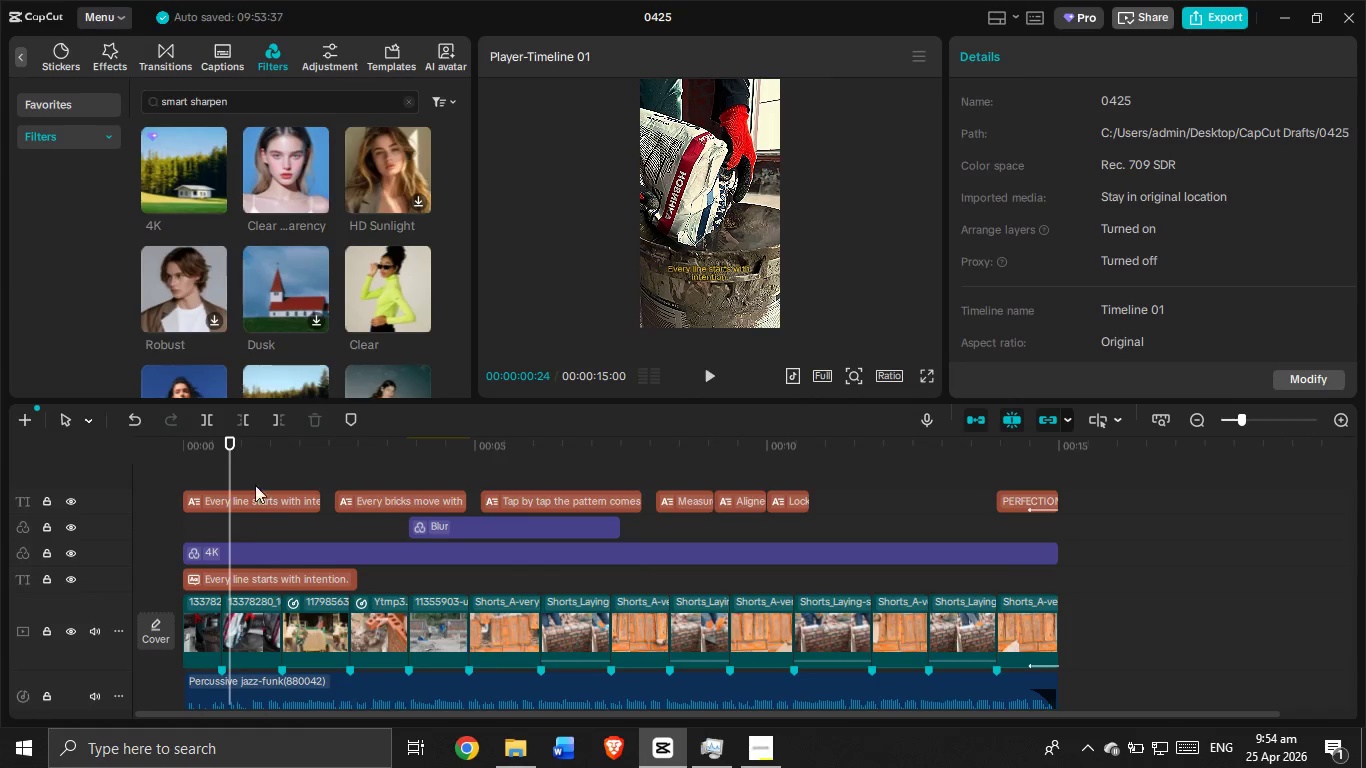 
left_click_drag(start_coordinate=[226, 464], to_coordinate=[160, 470])
 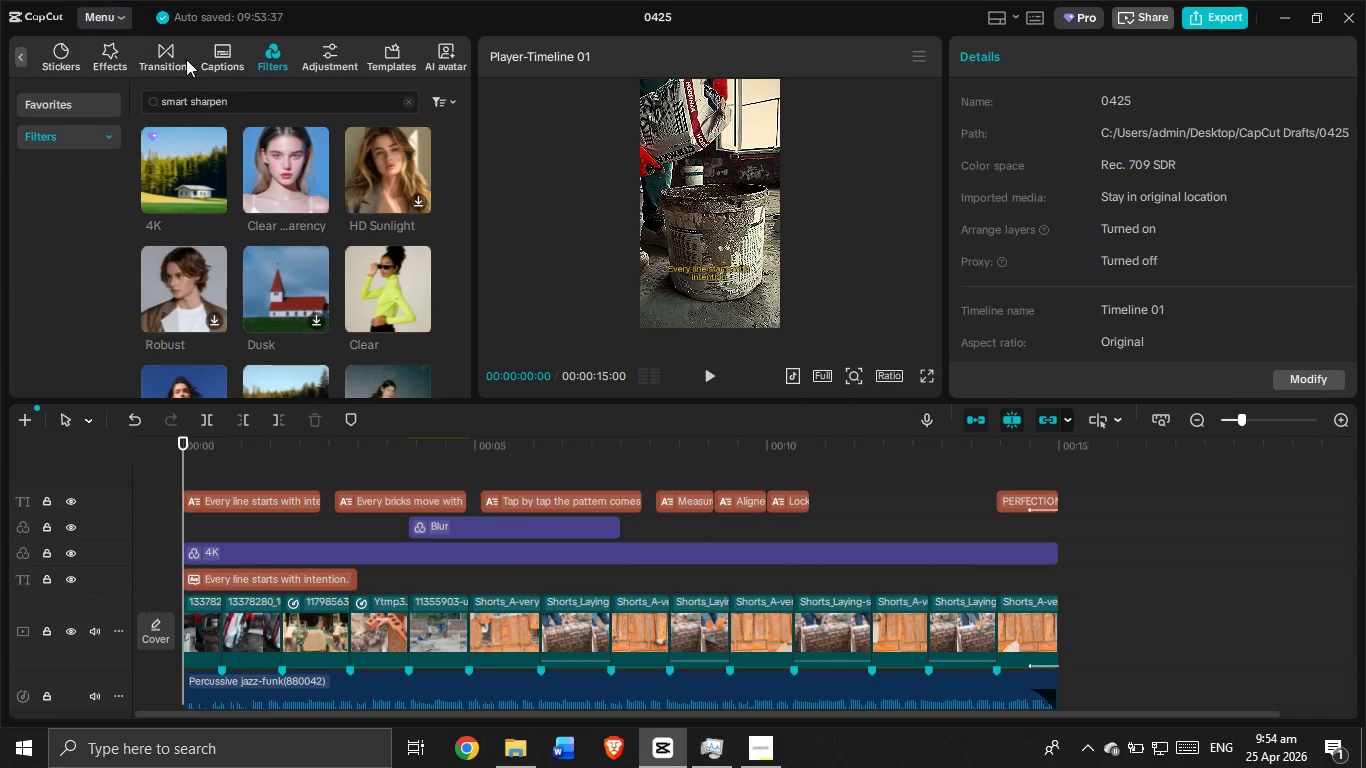 
left_click([177, 50])
 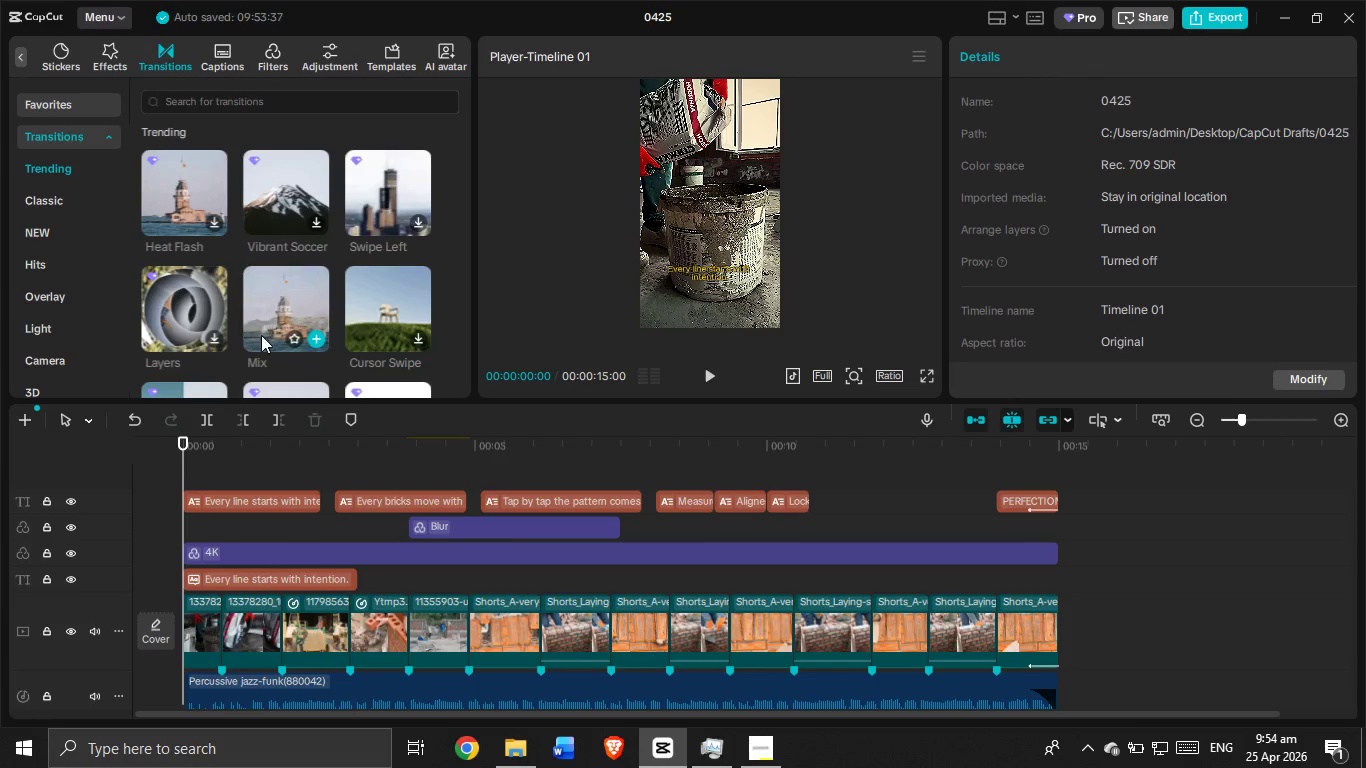 
left_click([767, 767])